 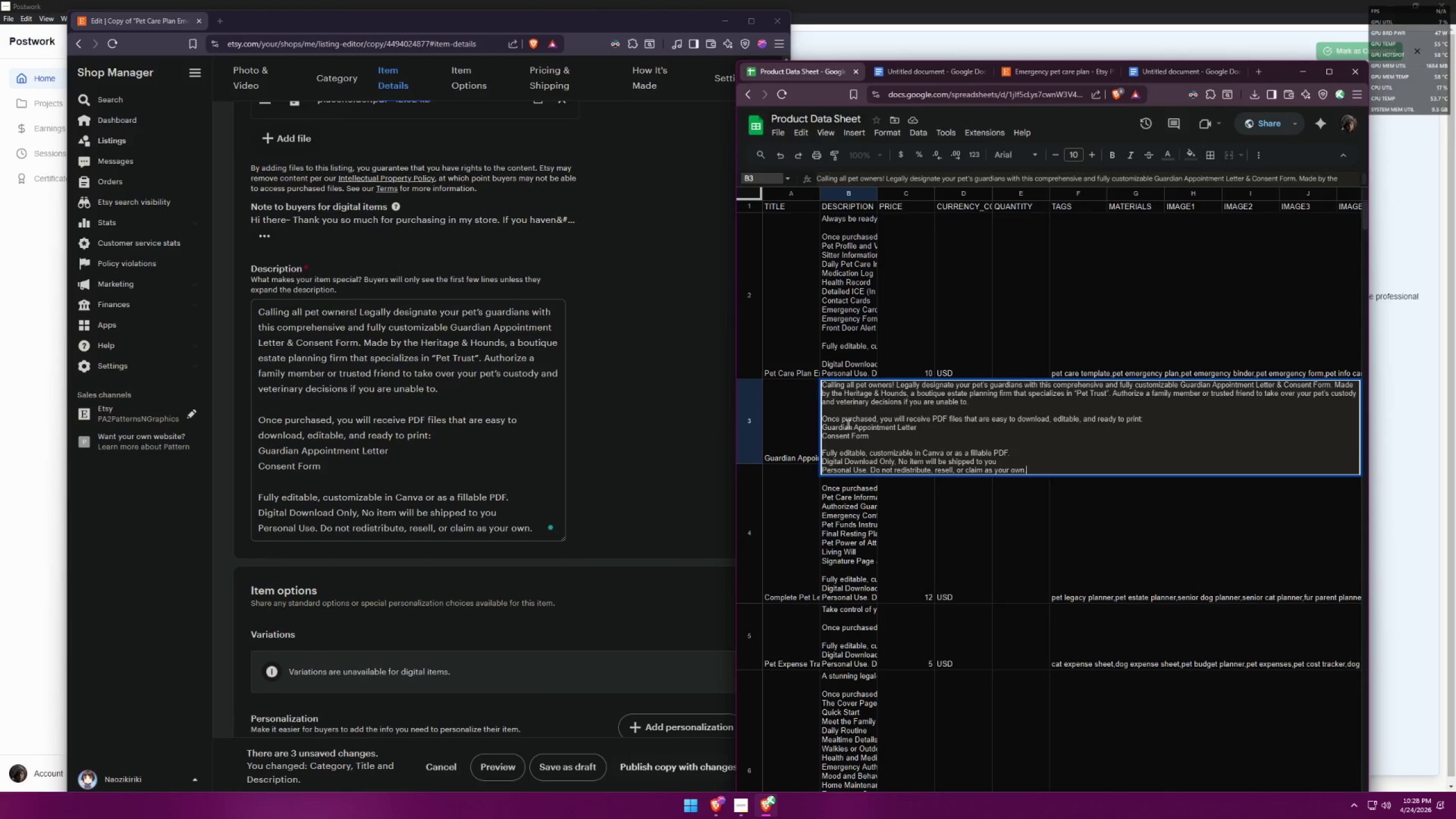 
left_click([920, 498])
 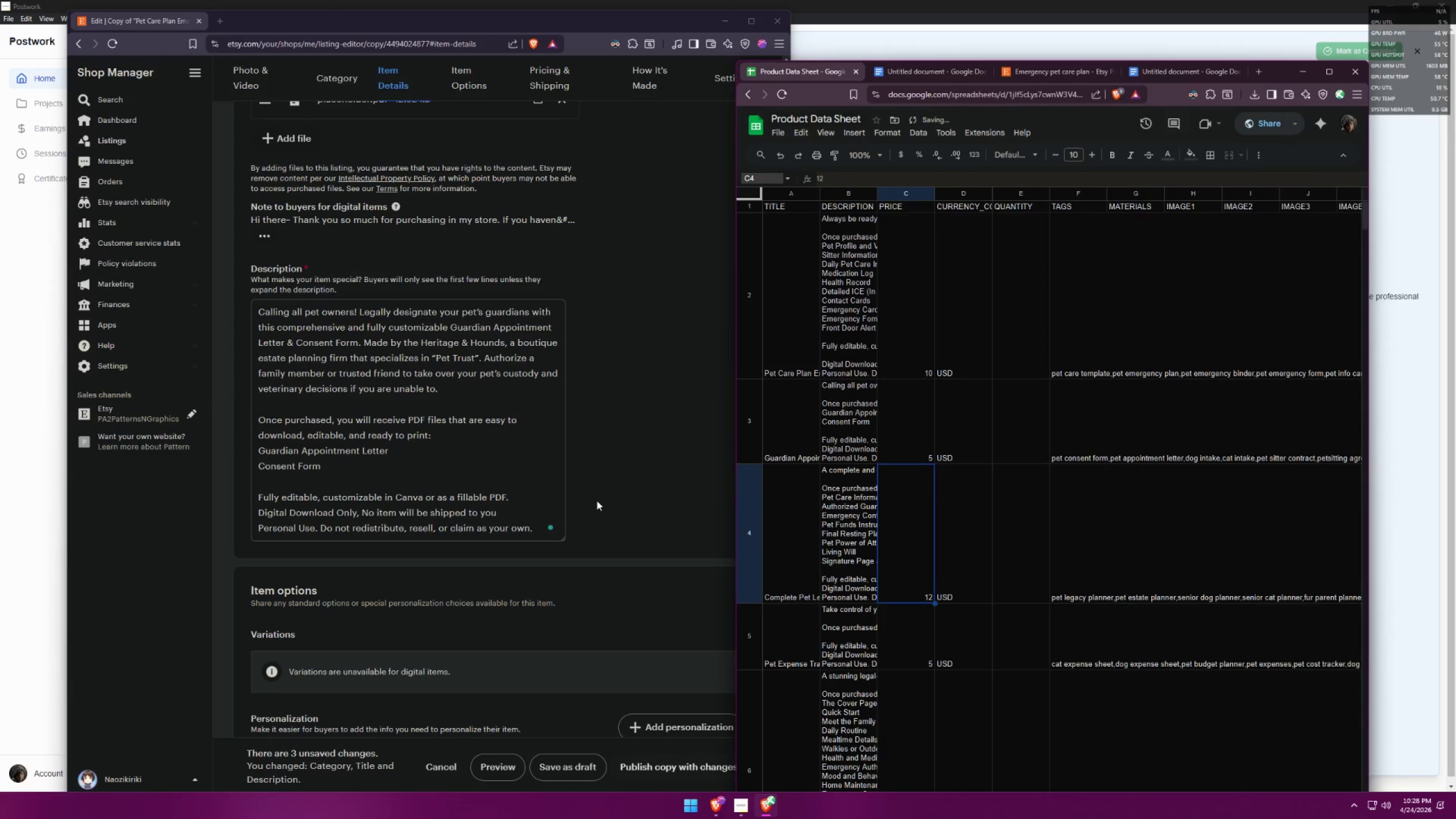 
left_click([629, 431])
 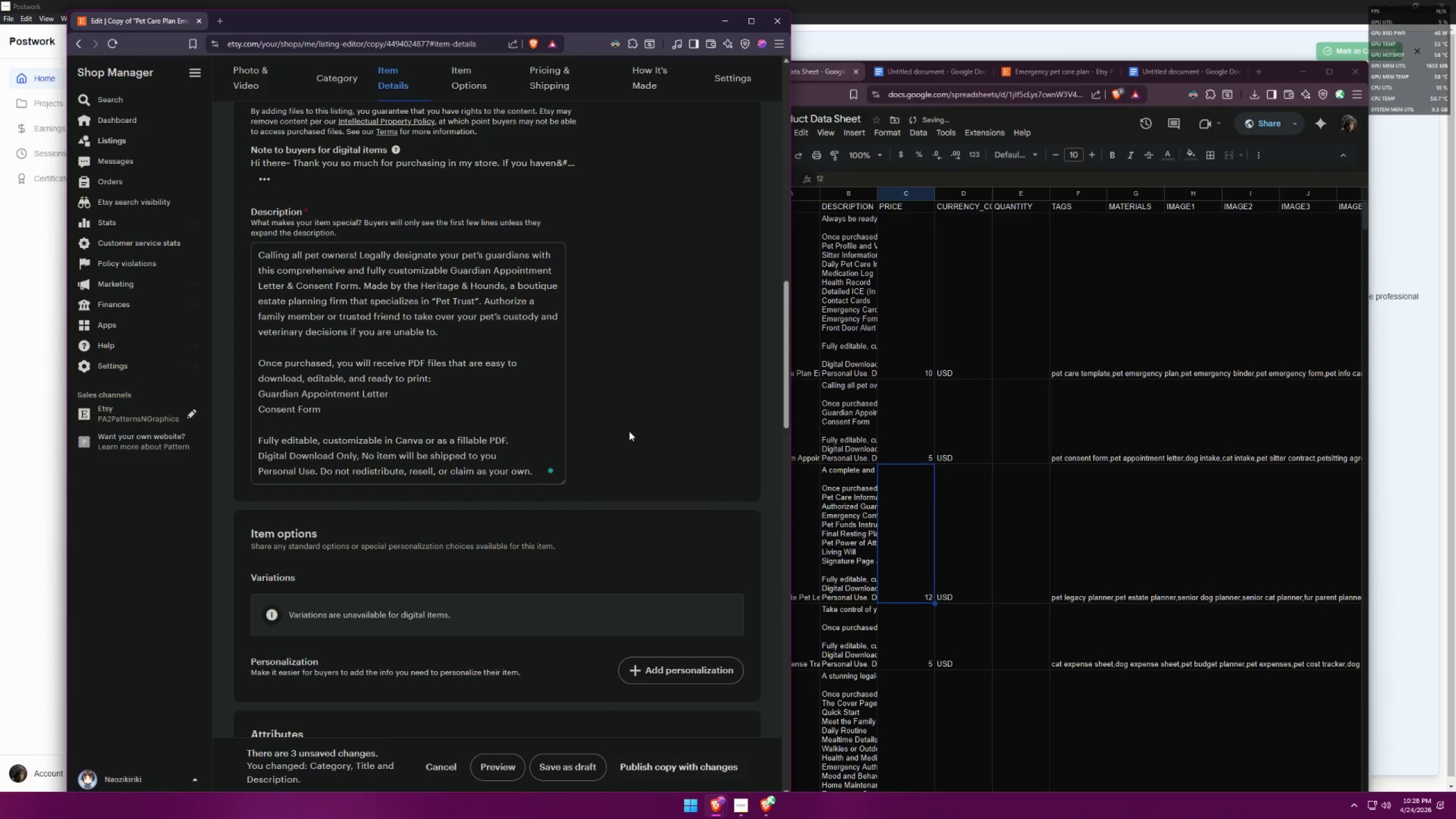 
scroll: coordinate [510, 479], scroll_direction: down, amount: 1.0
 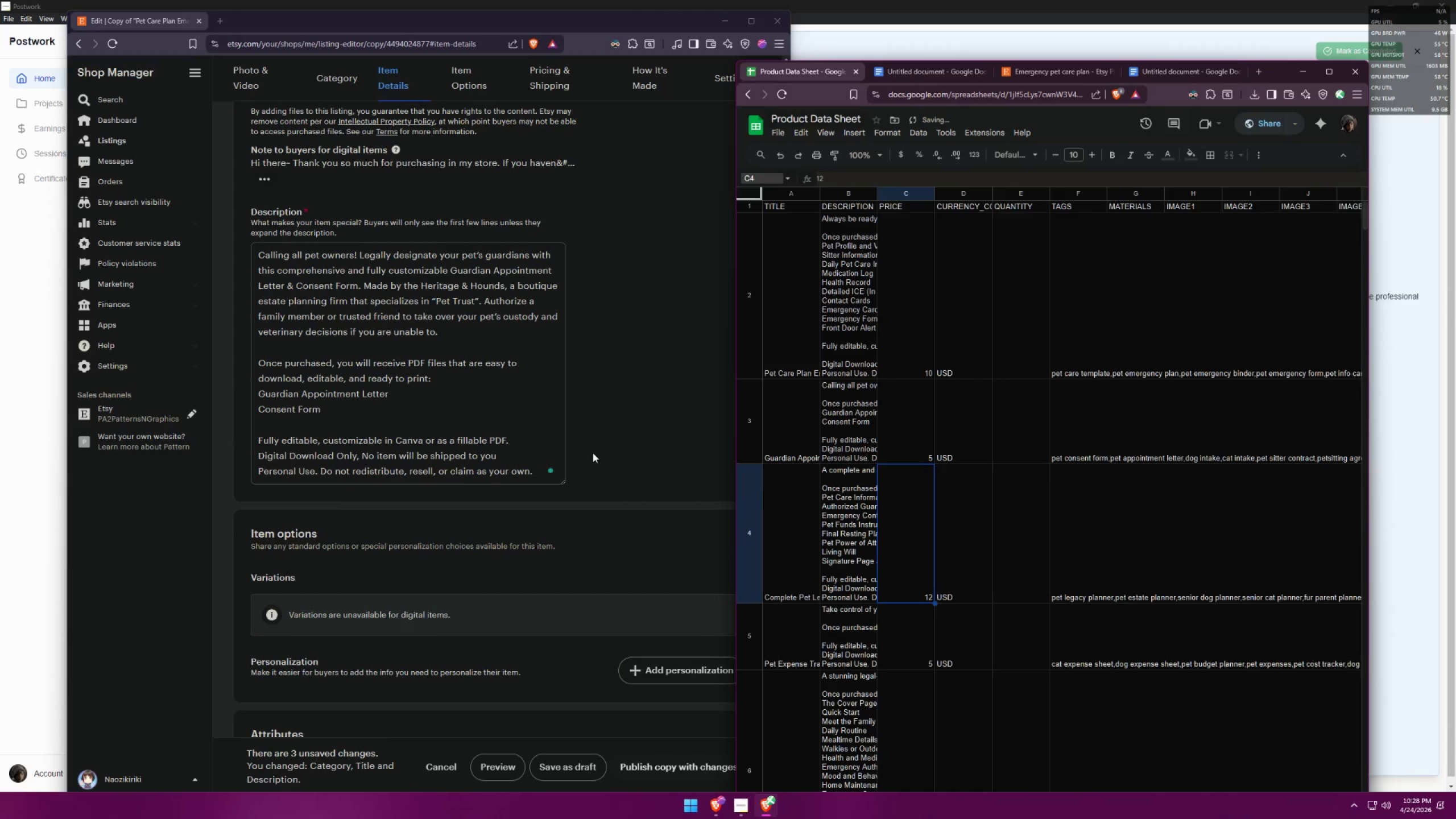 
scroll: coordinate [629, 431], scroll_direction: up, amount: 10.0
 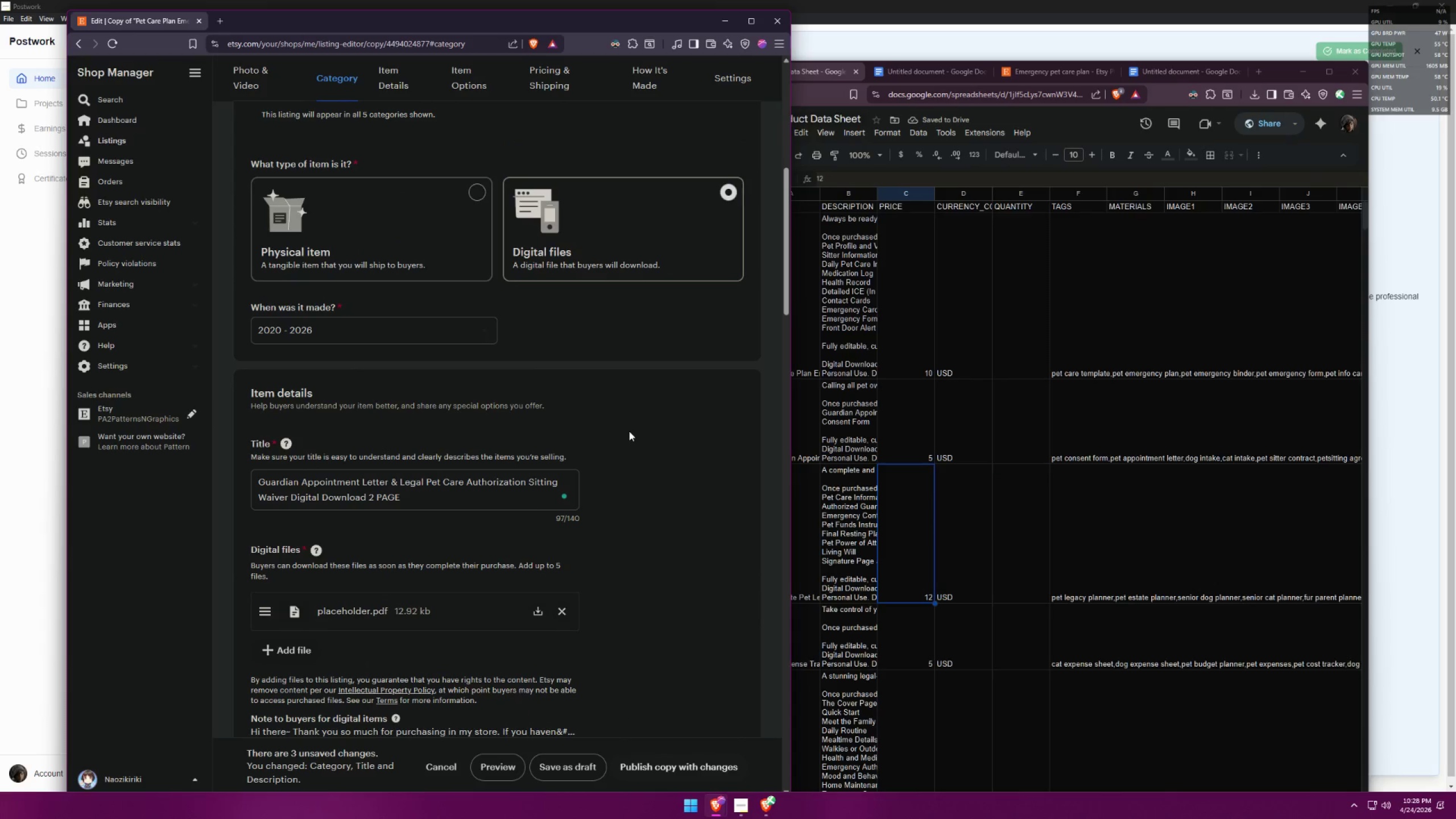 
scroll: coordinate [637, 429], scroll_direction: down, amount: 17.0
 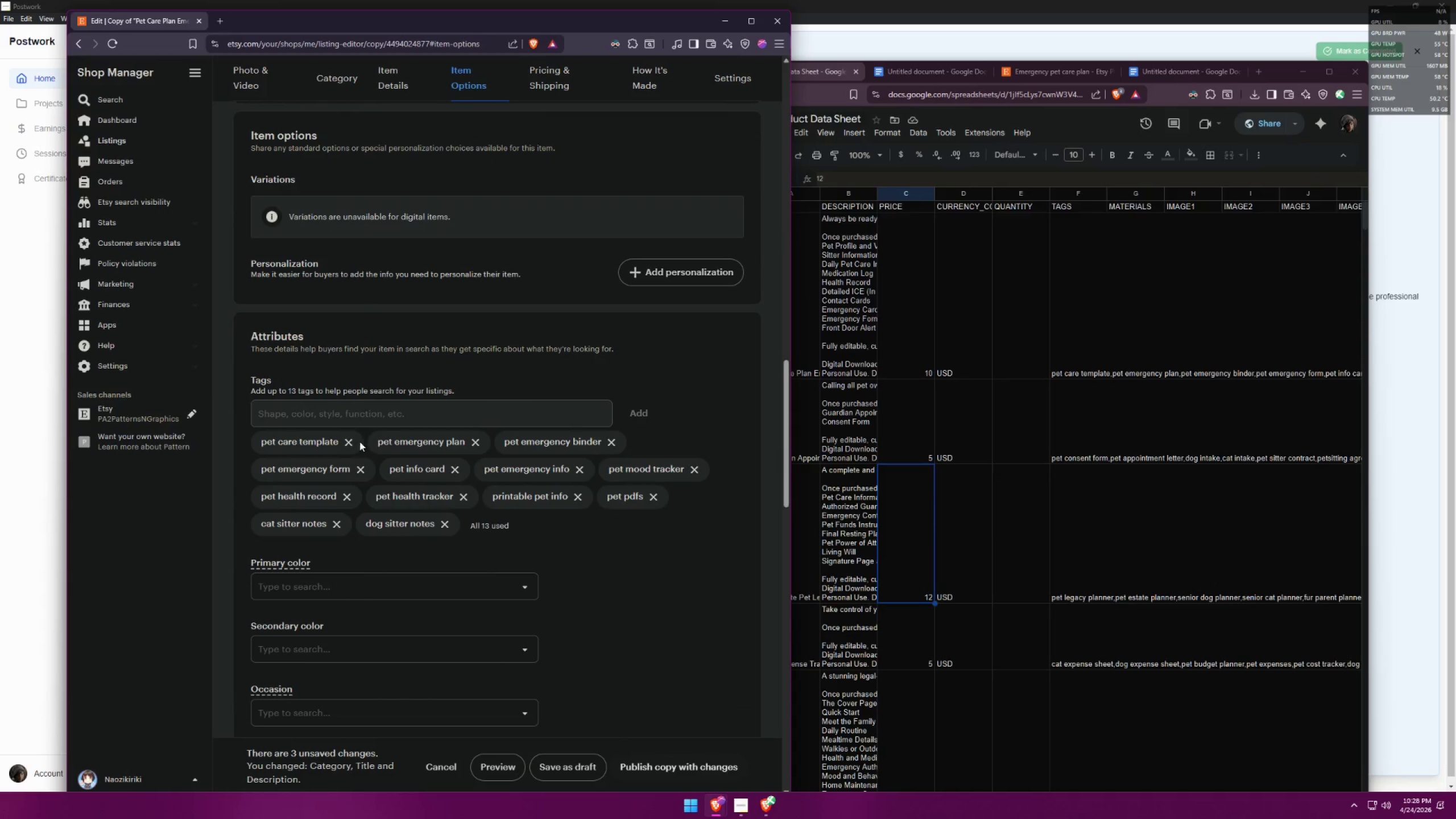 
left_click([350, 444])
 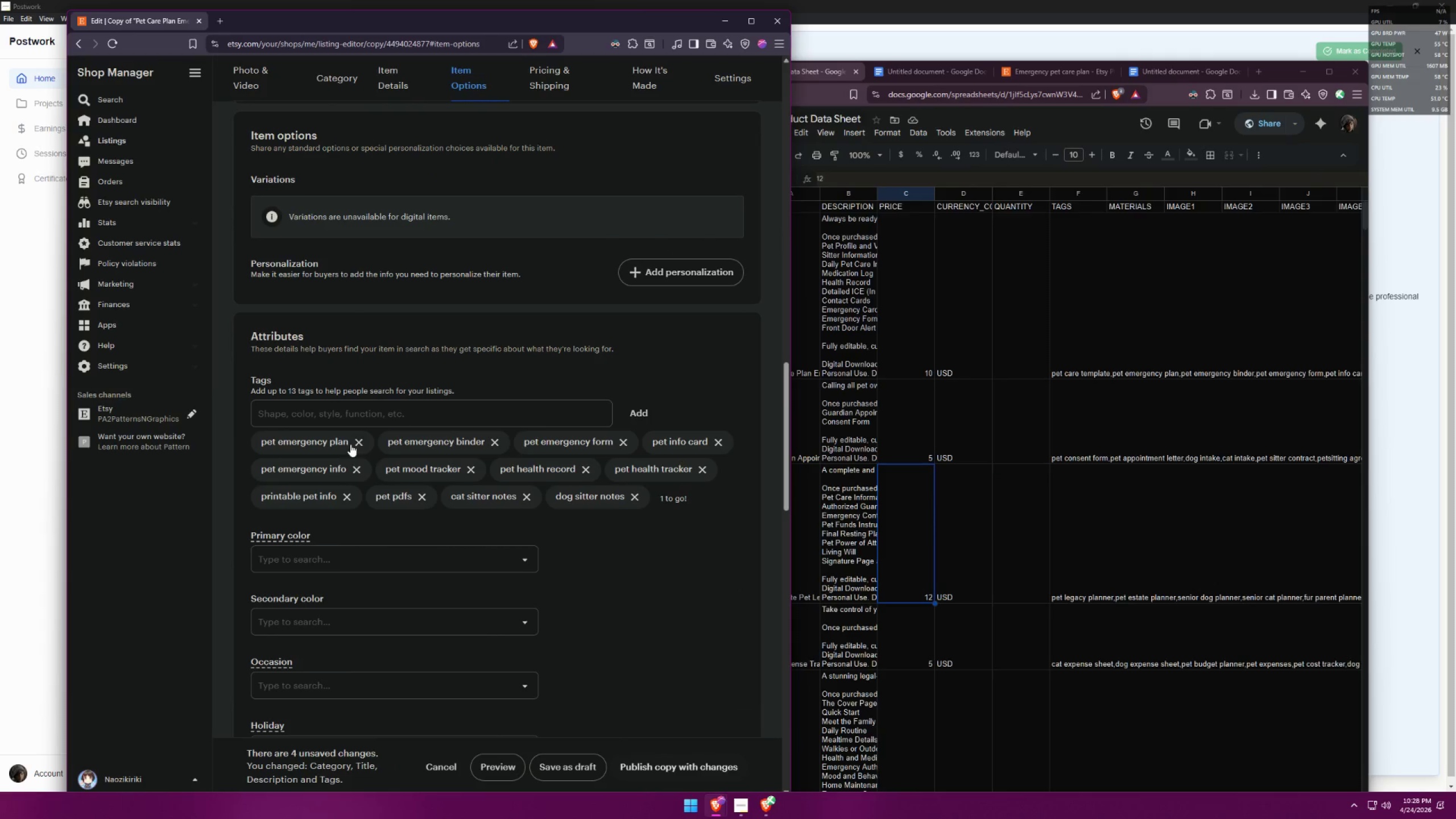 
left_click([357, 441])
 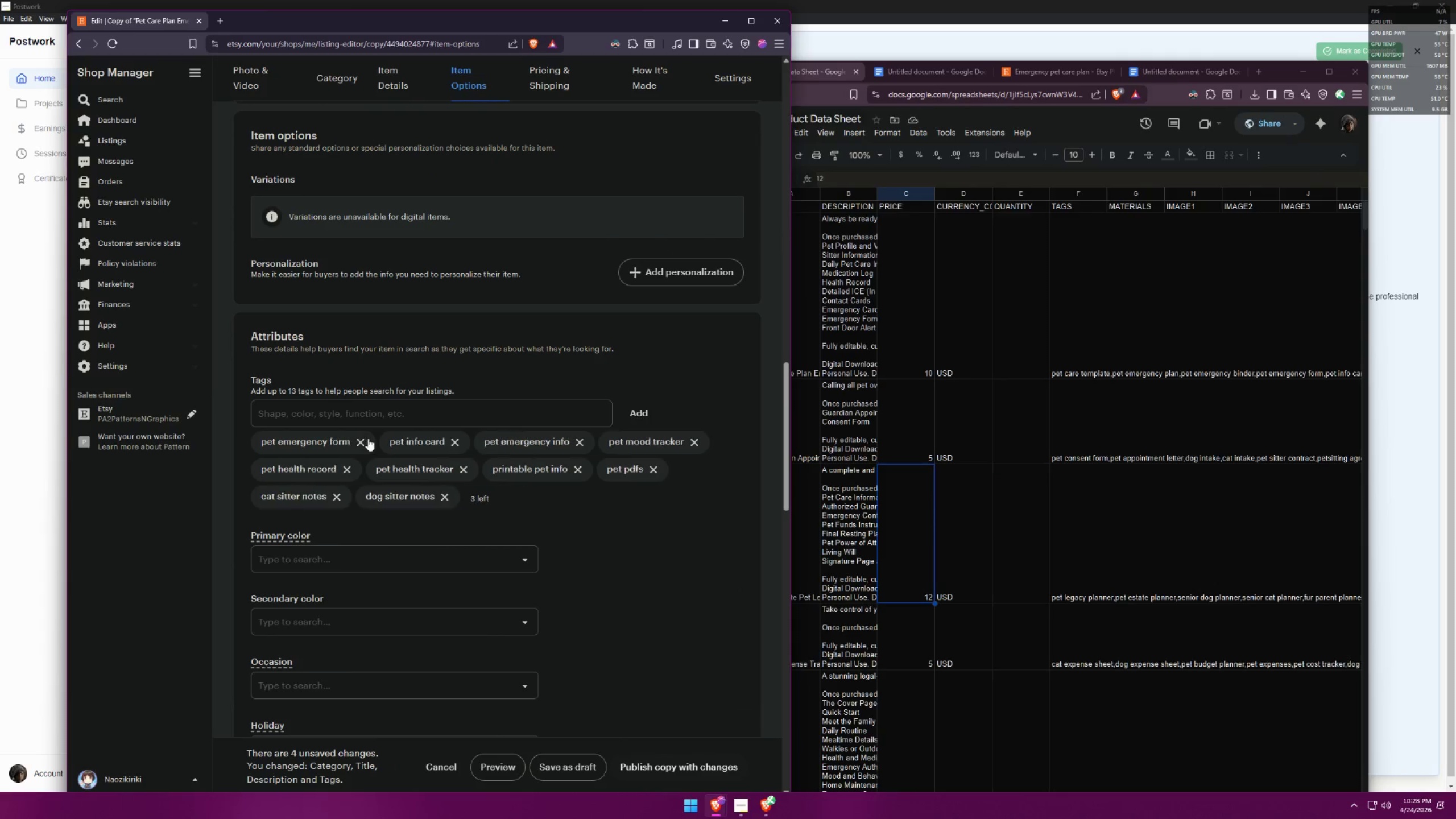 
left_click([368, 439])
 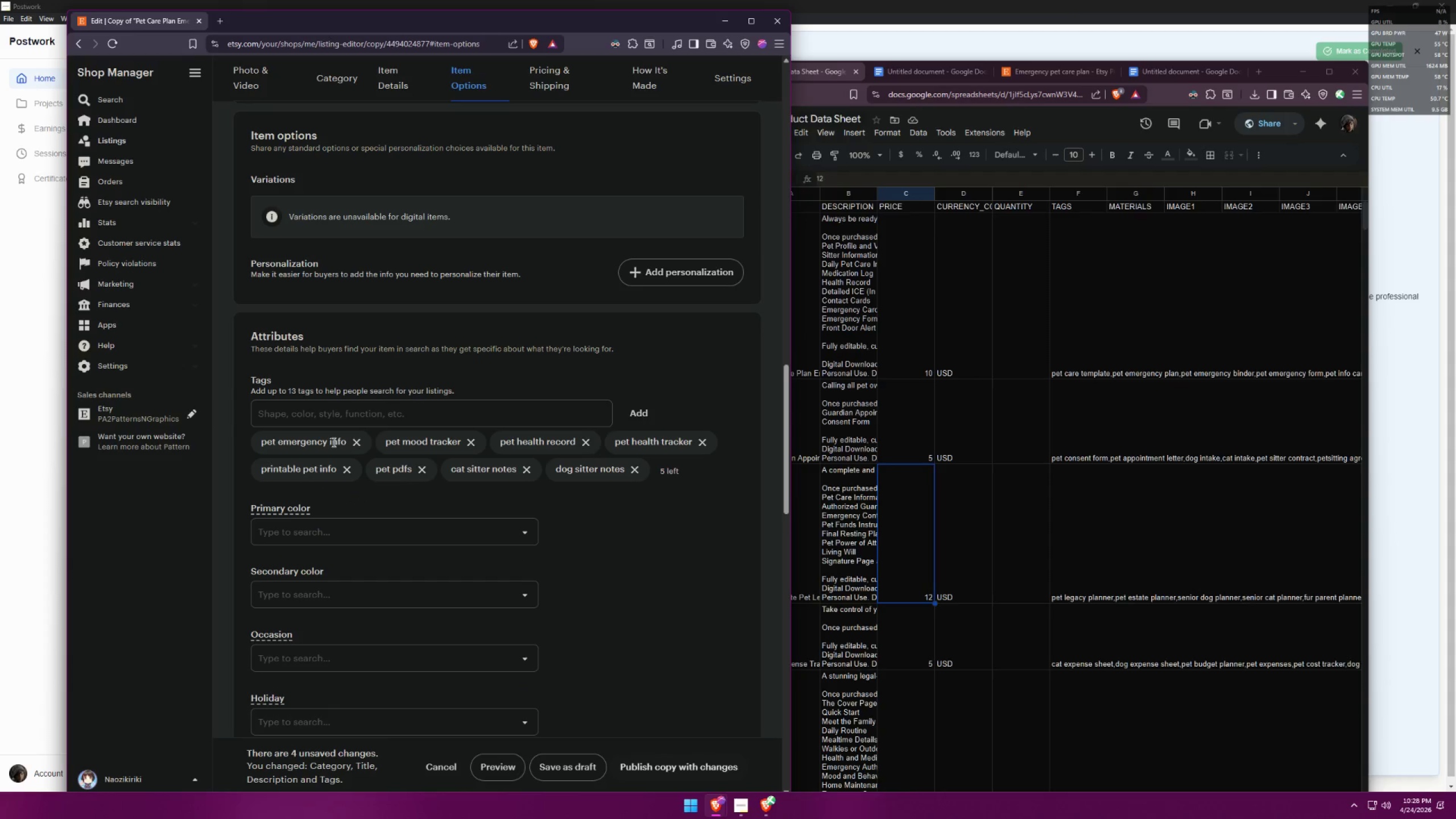 
left_click([359, 438])
 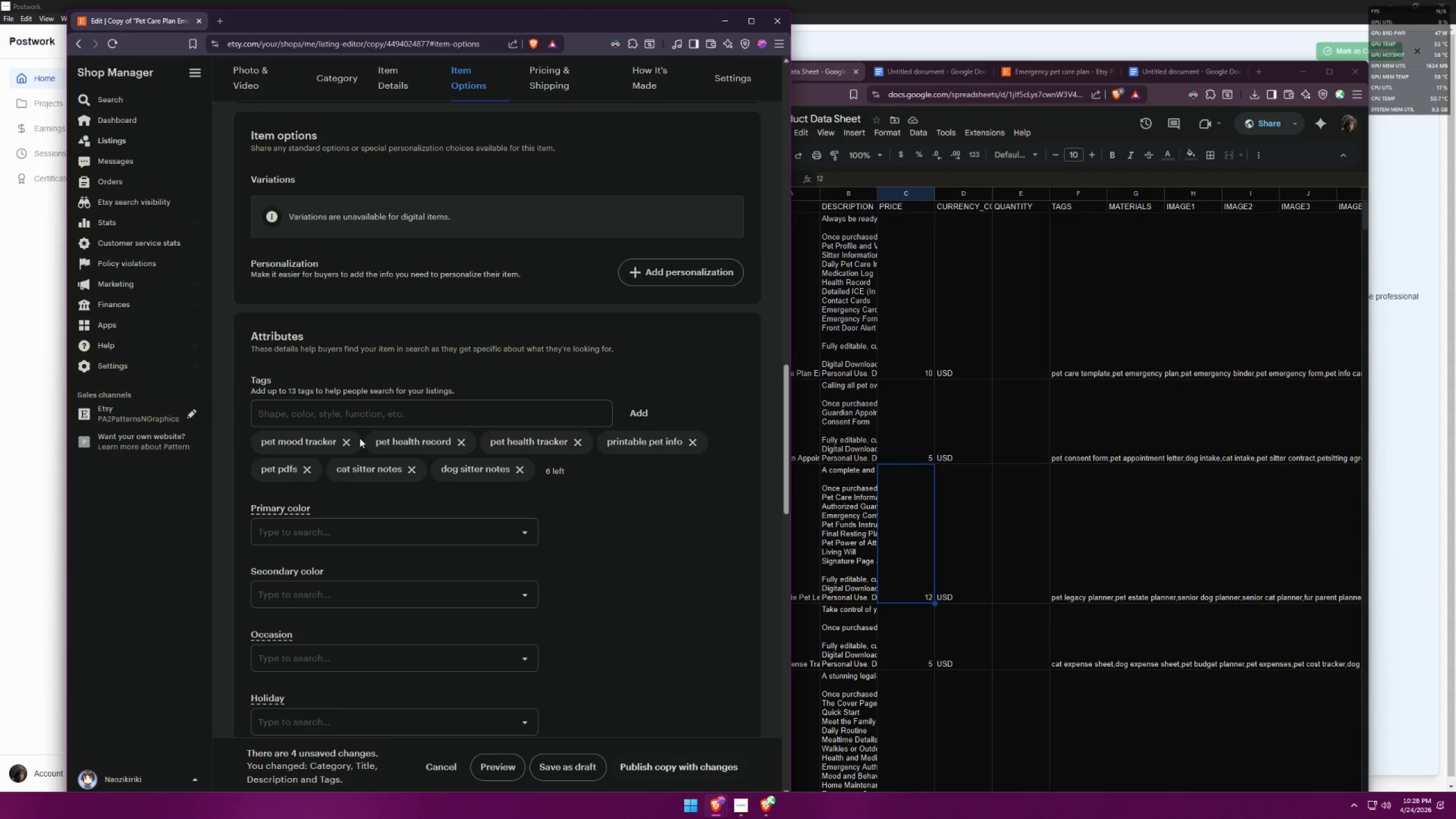 
left_click([353, 440])
 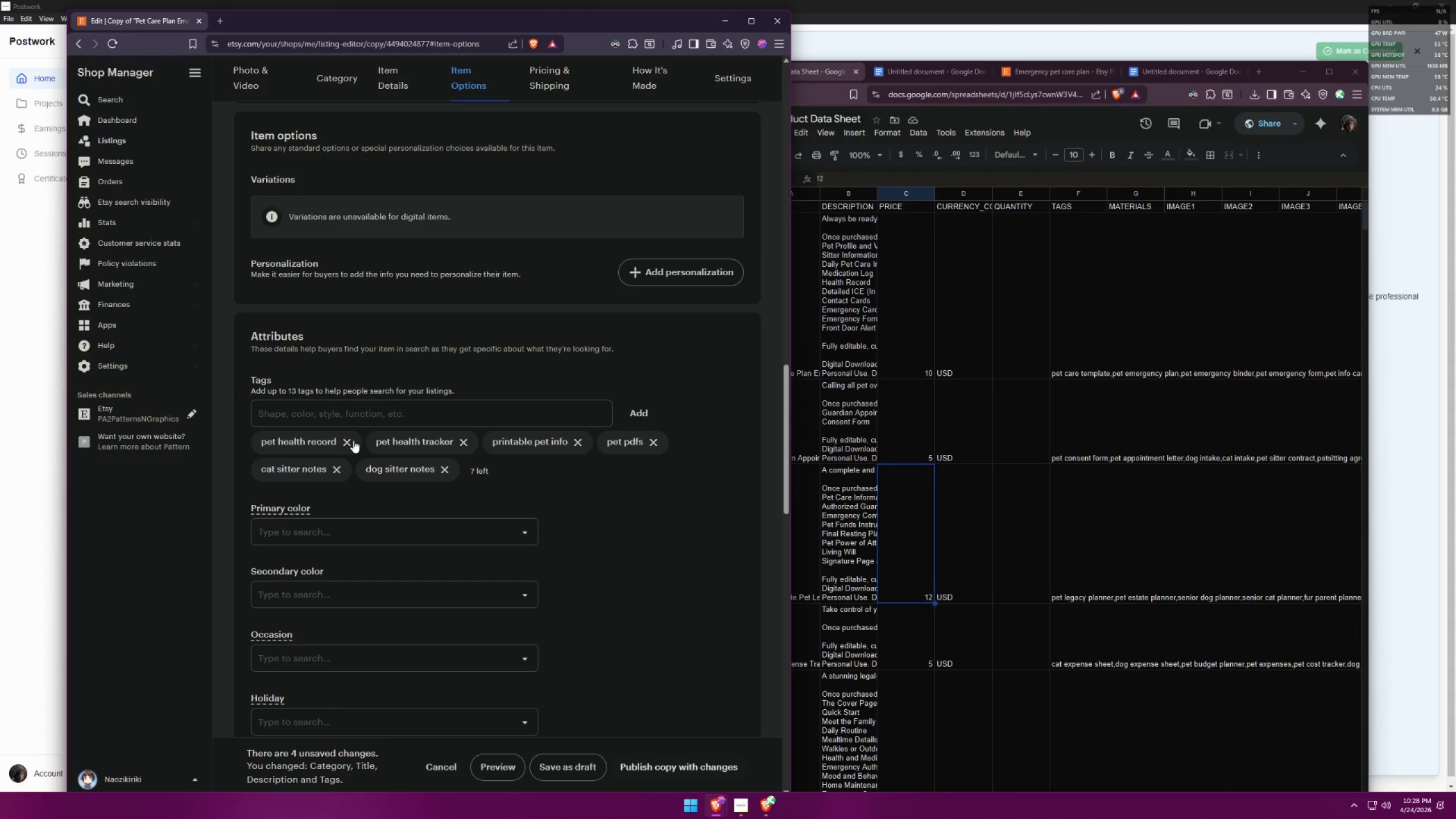 
double_click([353, 440])
 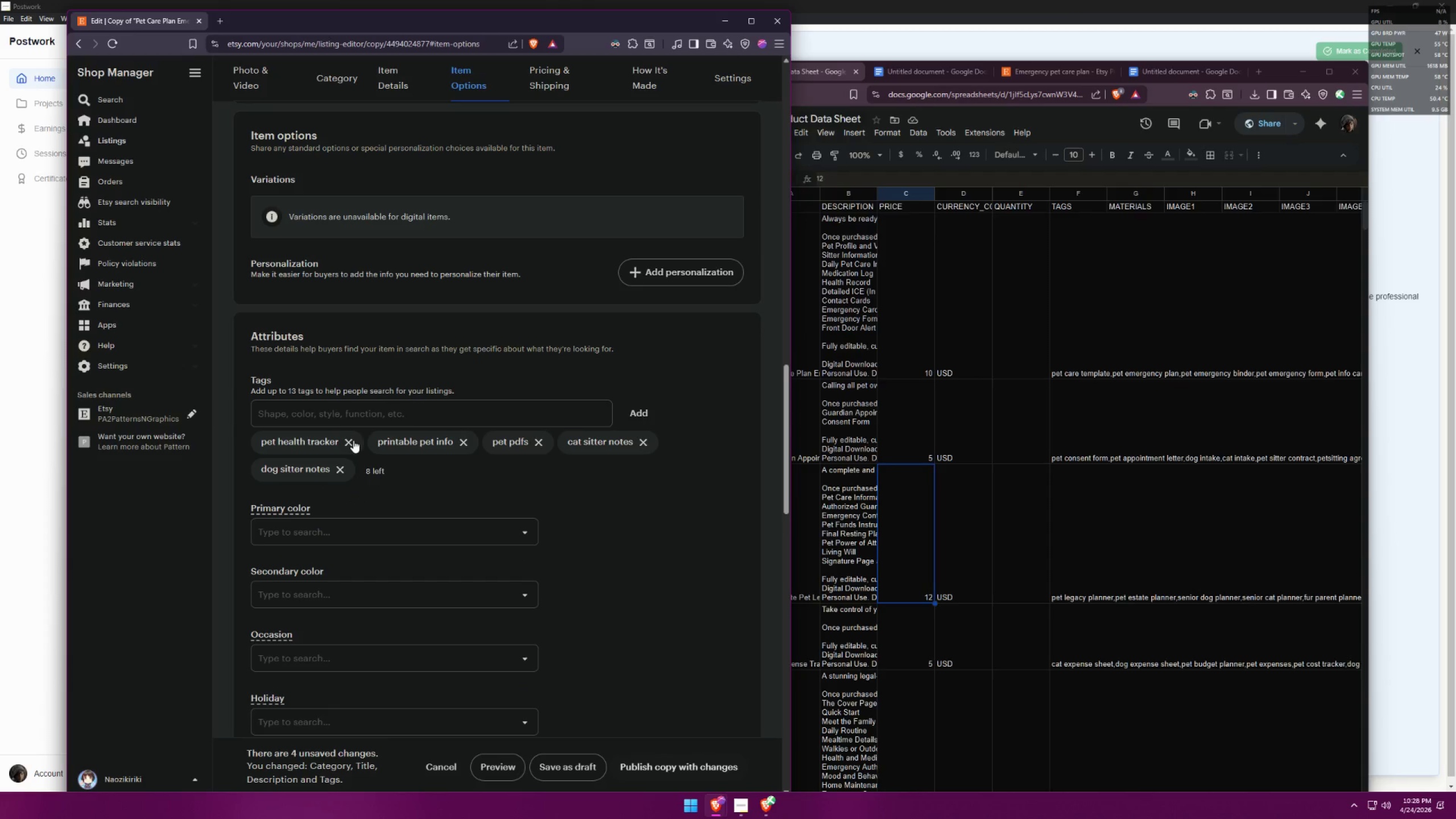 
triple_click([353, 440])
 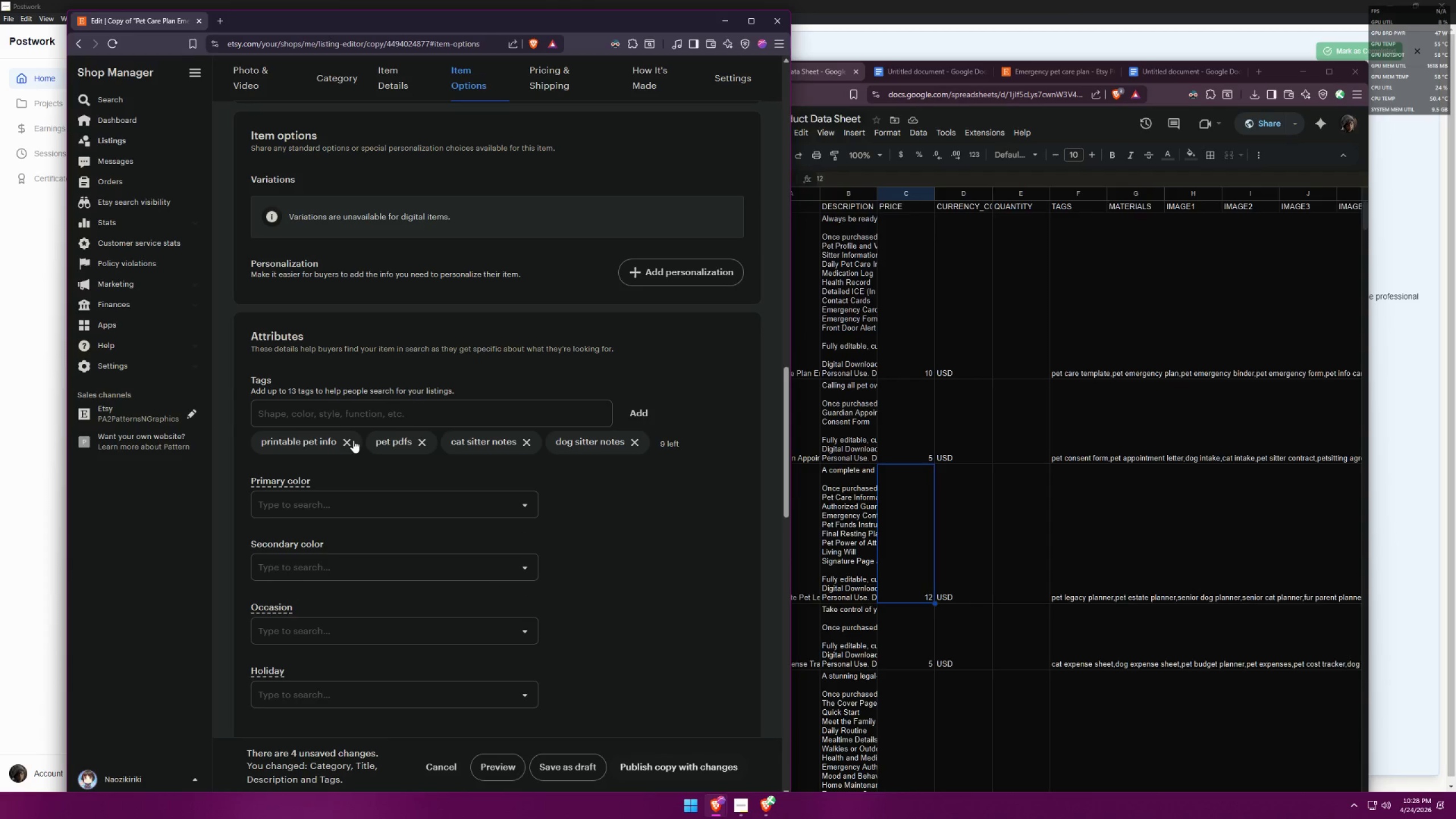 
triple_click([353, 440])
 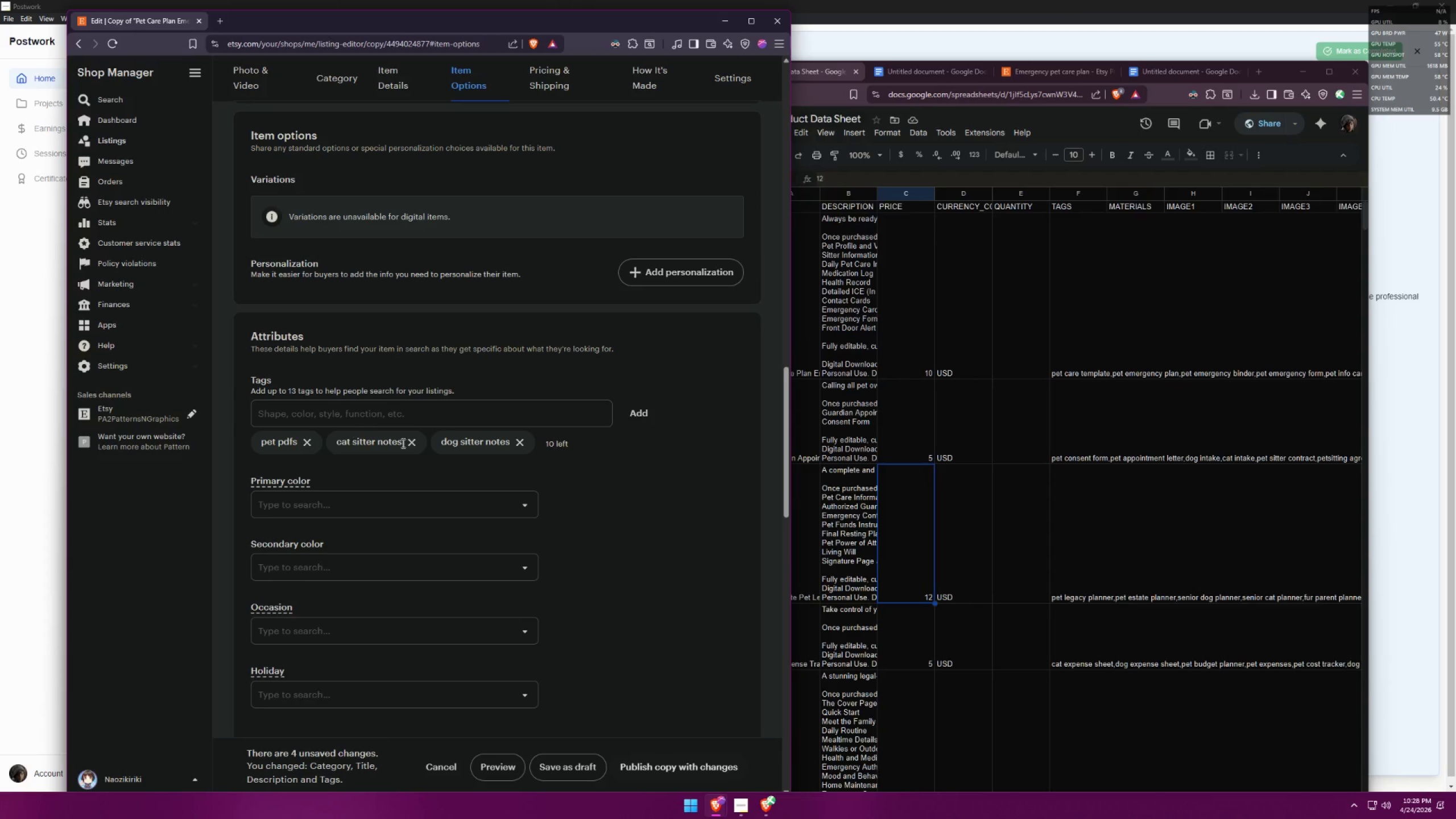 
left_click([415, 444])
 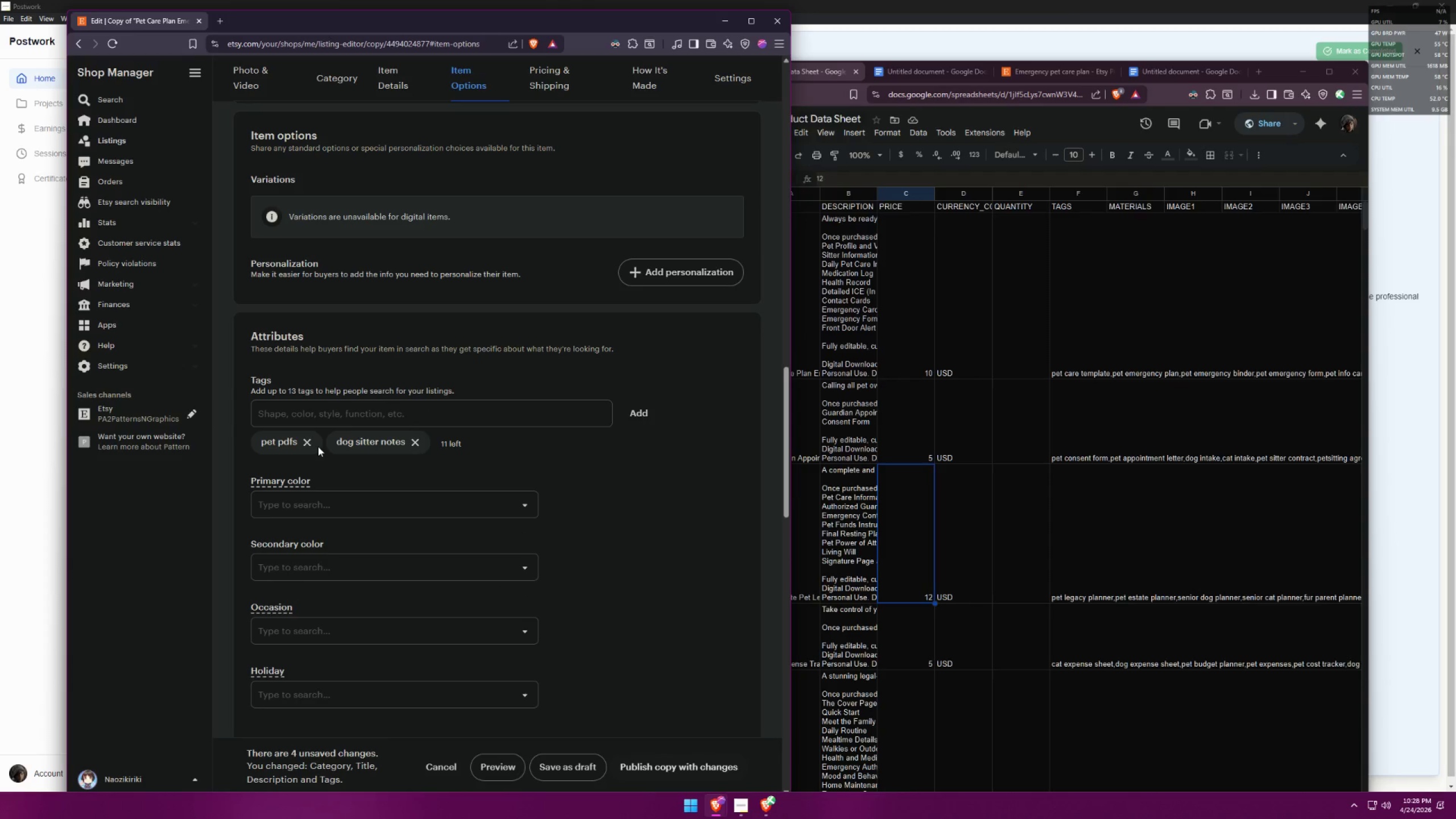 
left_click([313, 446])
 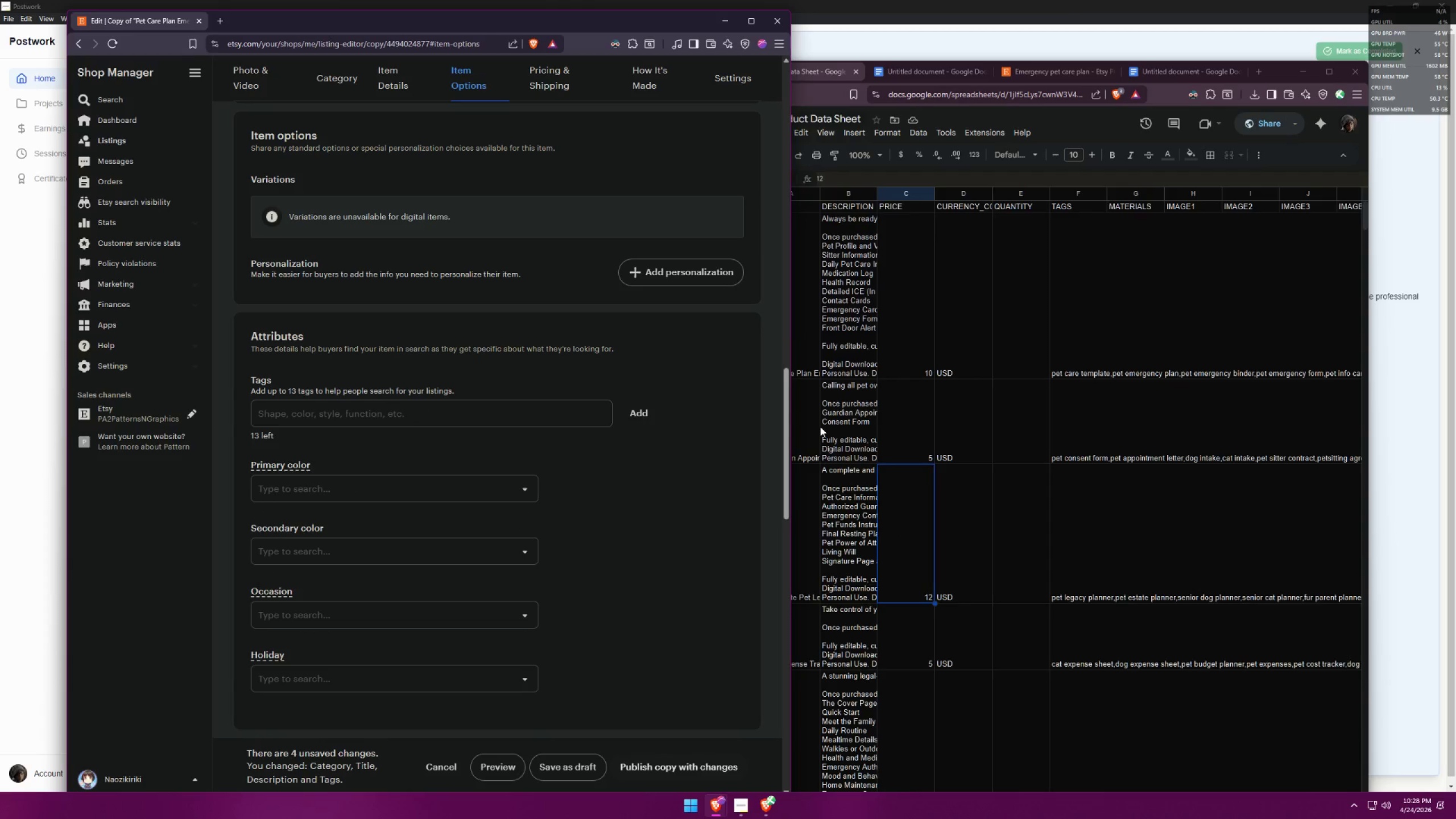 
left_click([810, 424])
 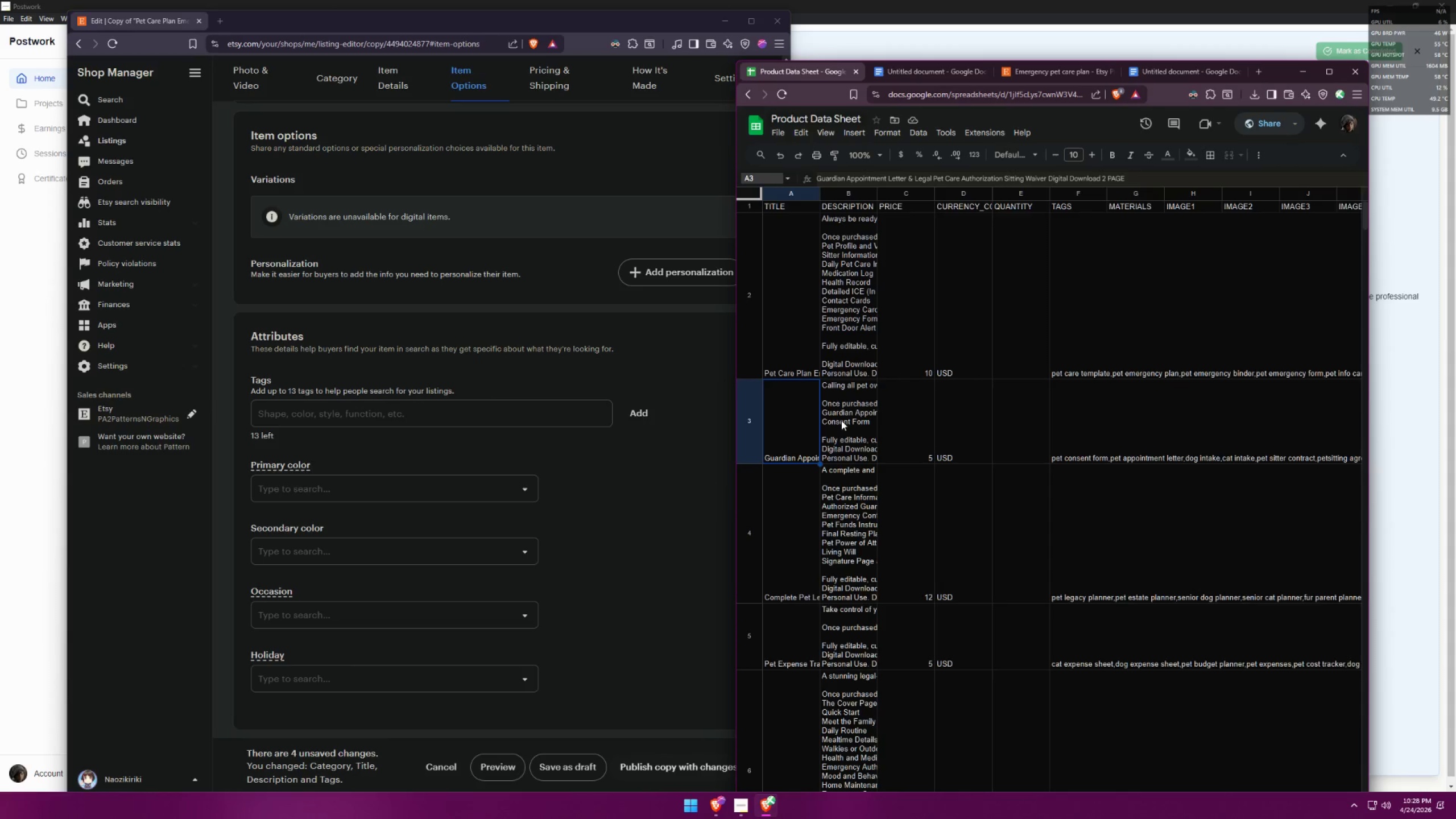 
scroll: coordinate [559, 454], scroll_direction: up, amount: 12.0
 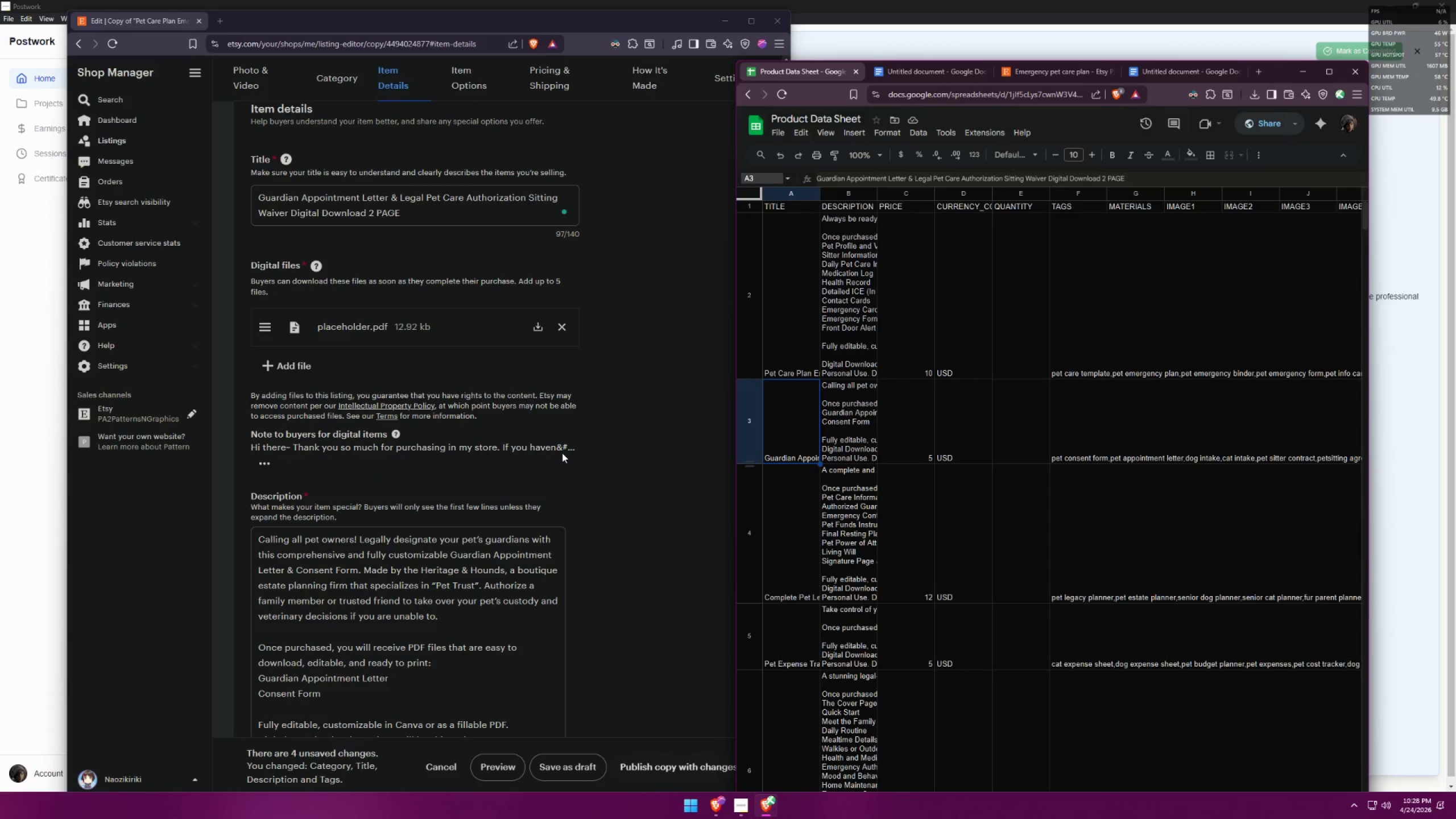 
scroll: coordinate [566, 453], scroll_direction: down, amount: 4.0
 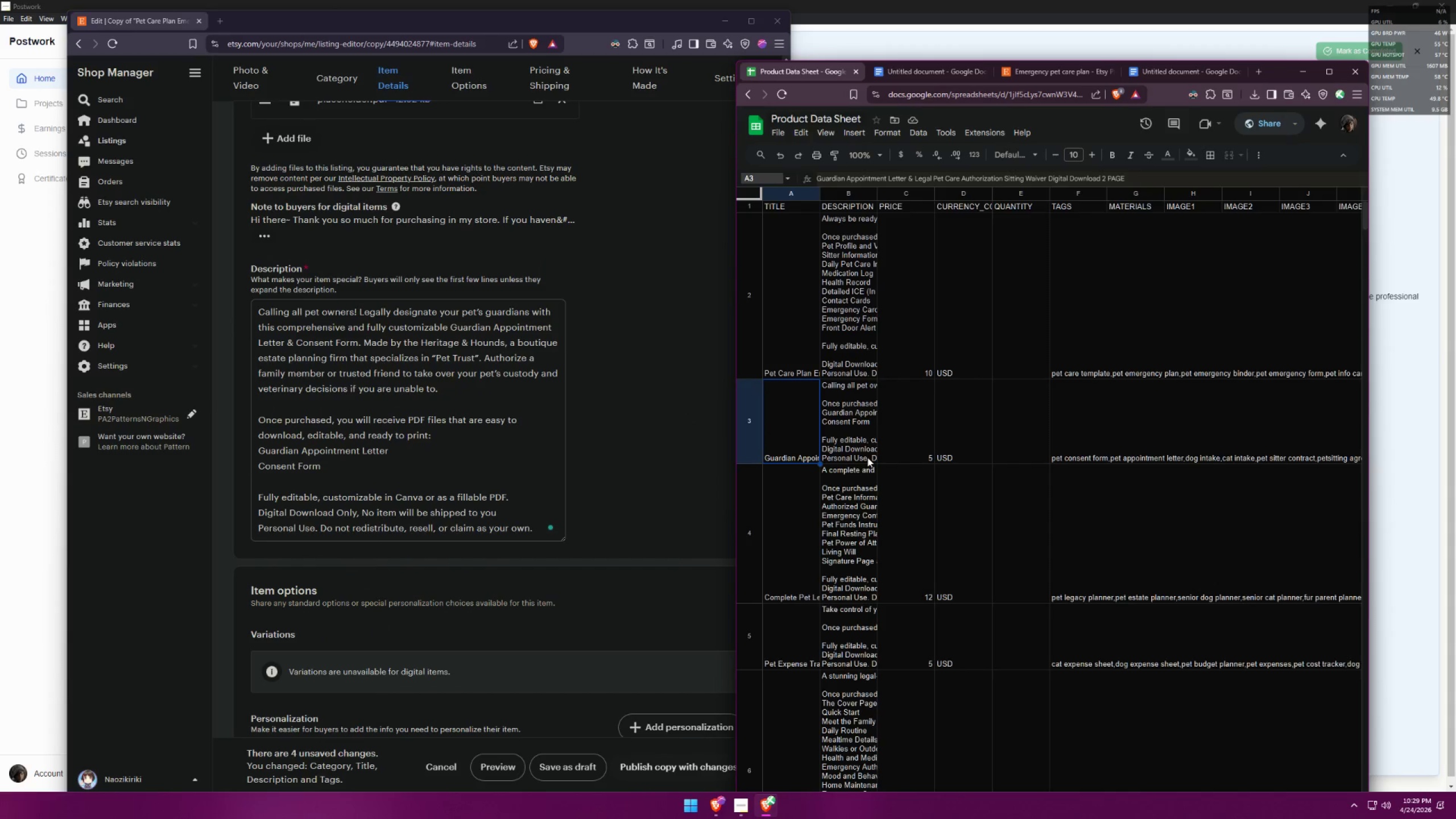 
left_click([839, 422])
 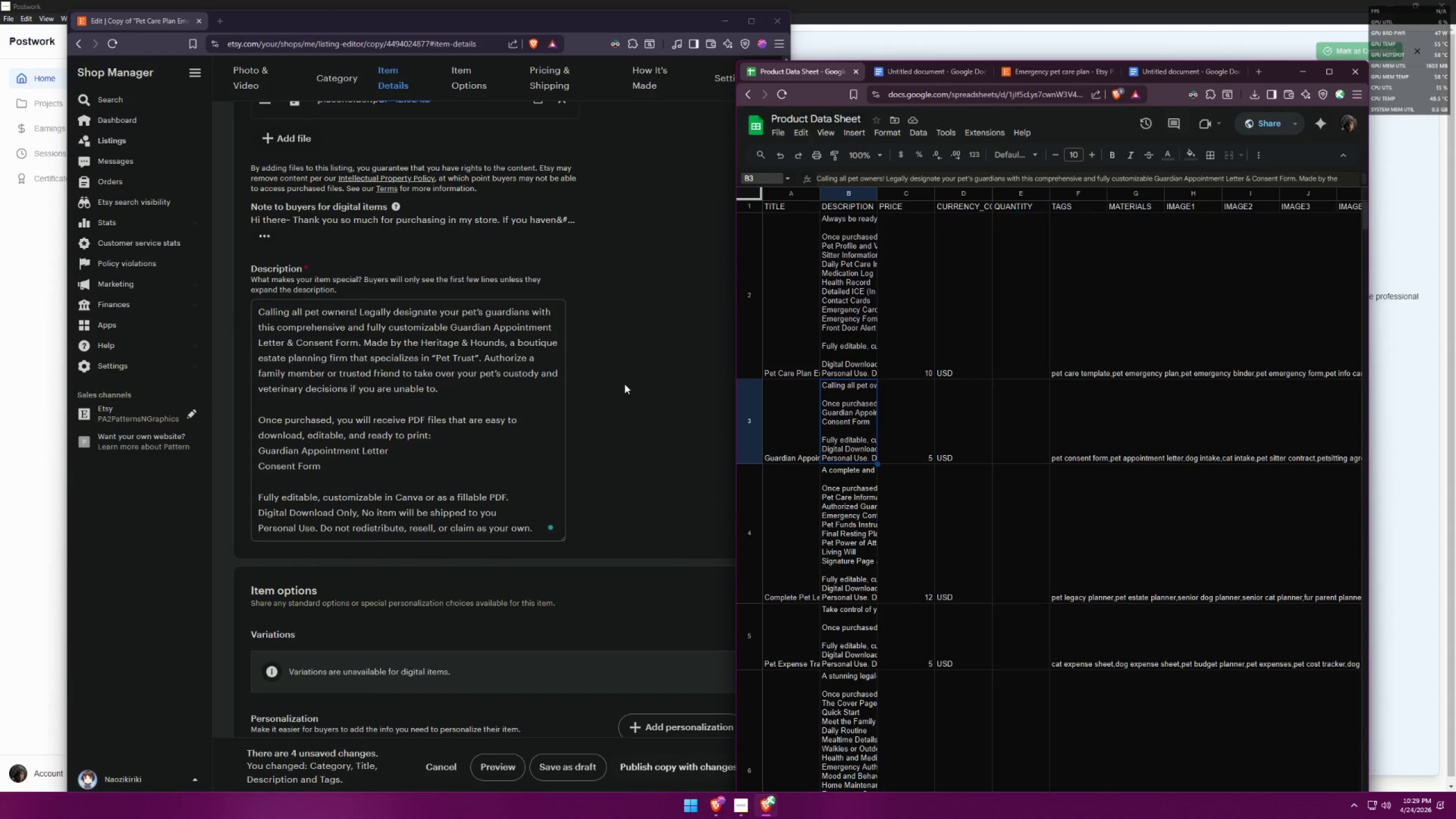 
left_click([450, 358])
 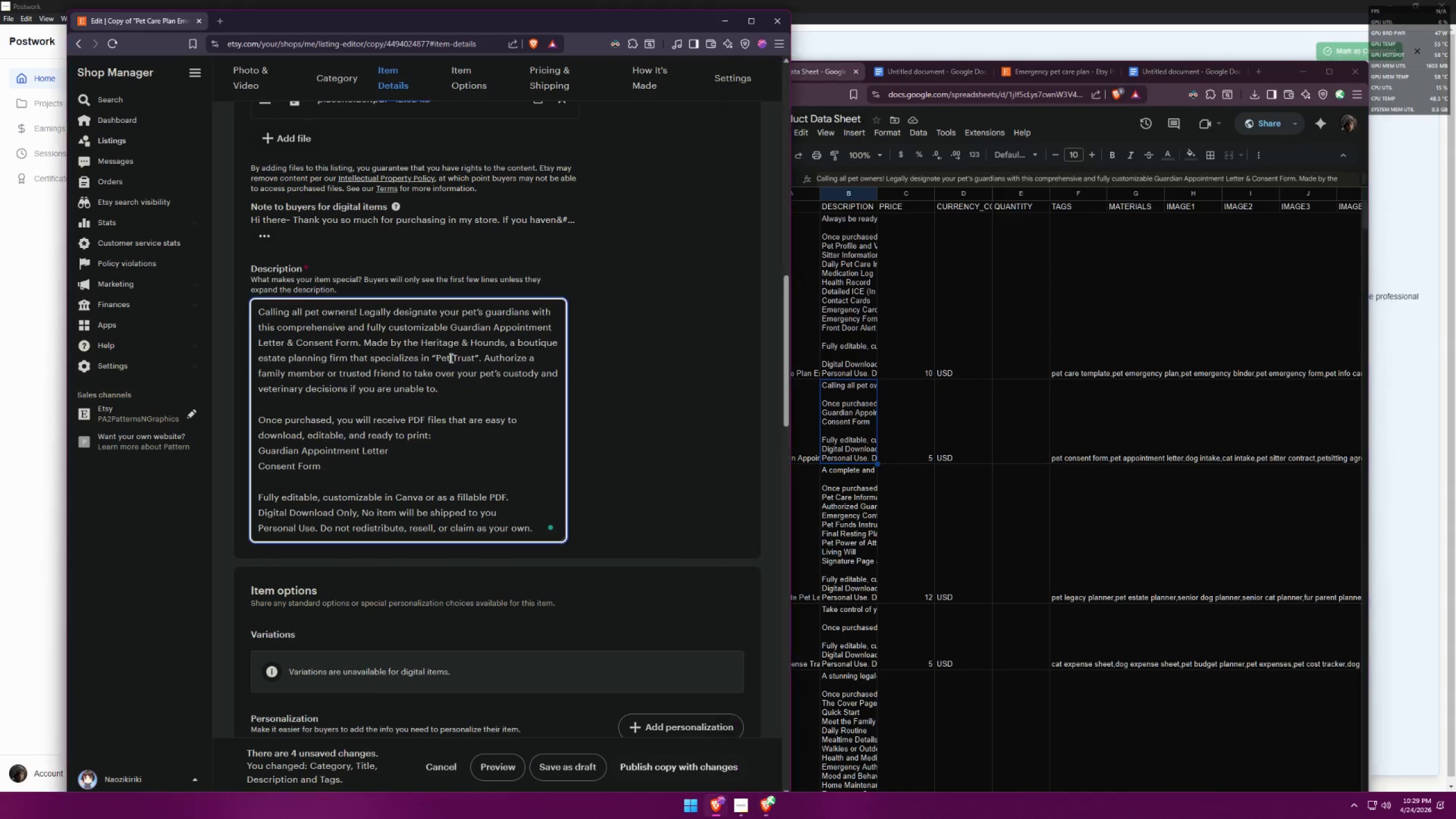 
key(Control+A)
 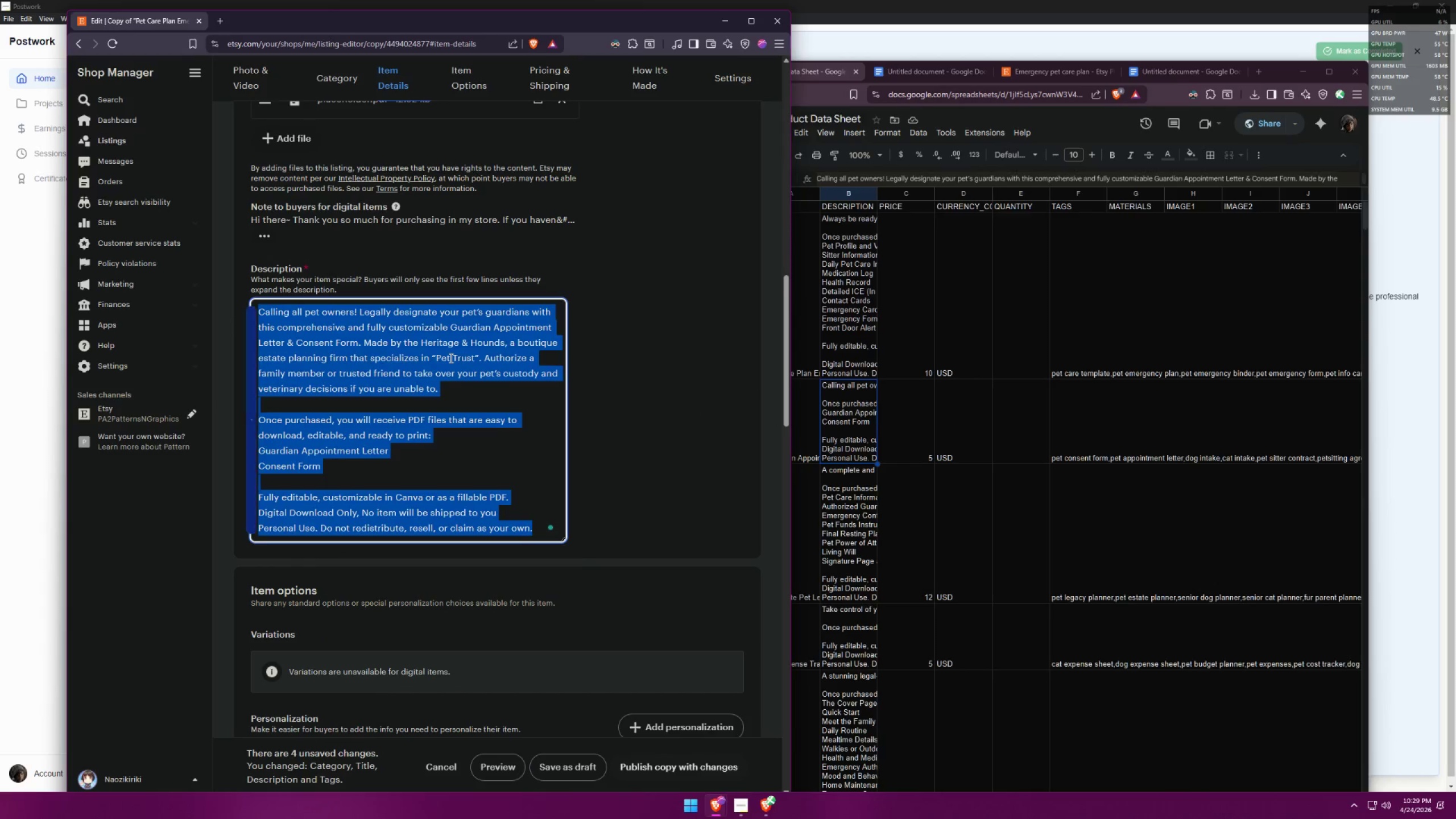 
key(Control+C)
 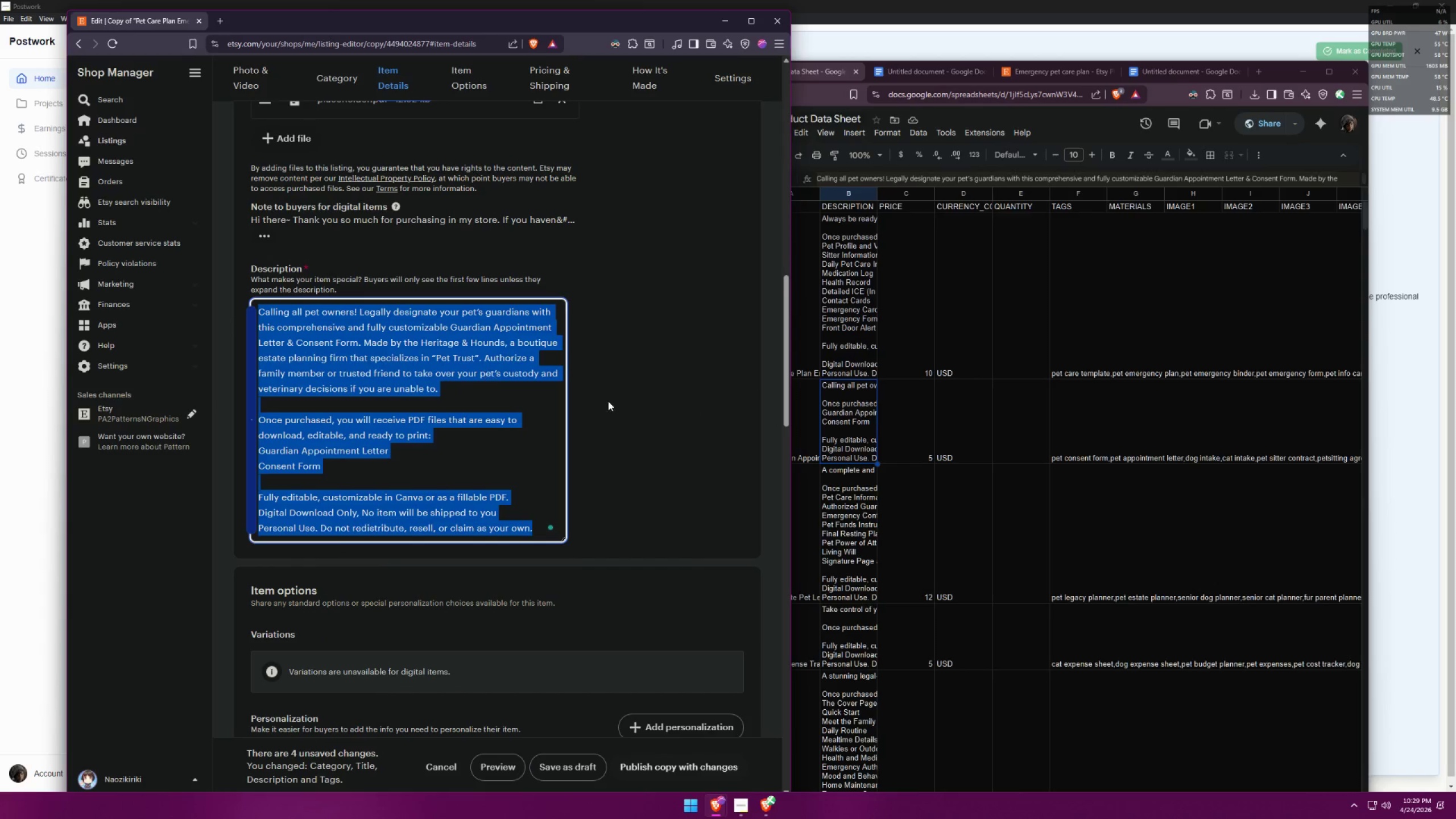 
scroll: coordinate [614, 400], scroll_direction: up, amount: 5.0
 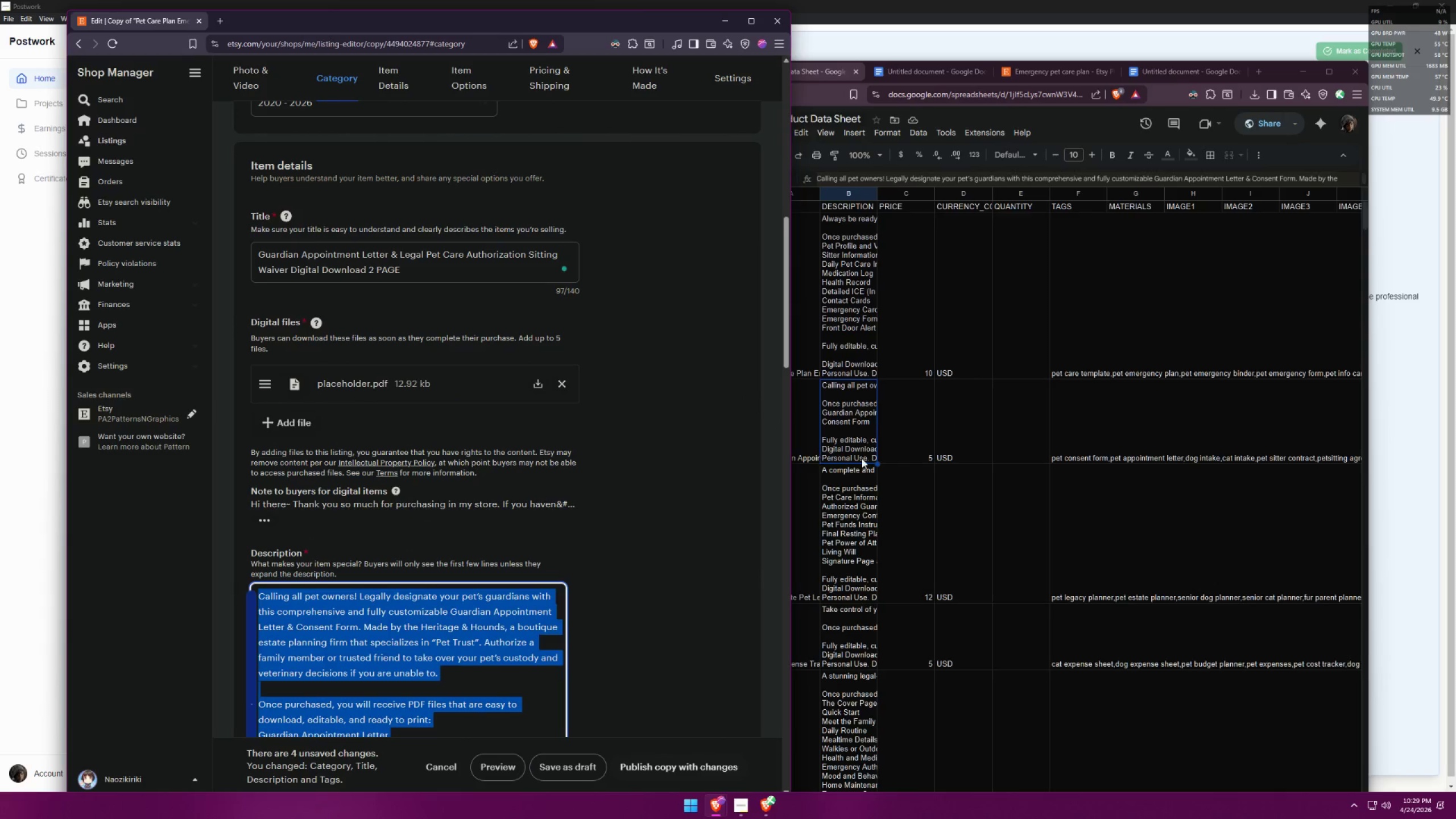 
double_click([850, 433])
 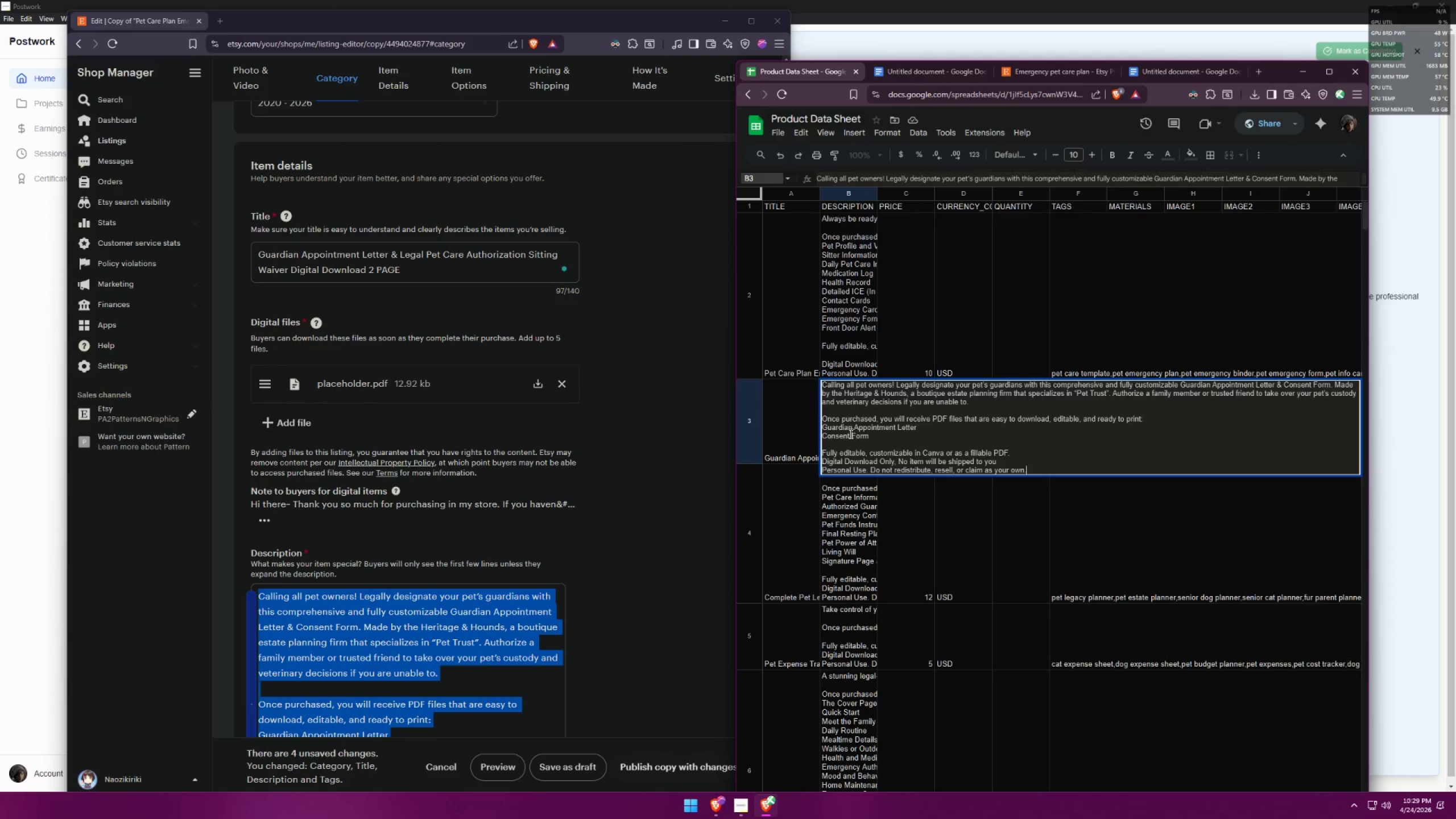 
key(Control+A)
 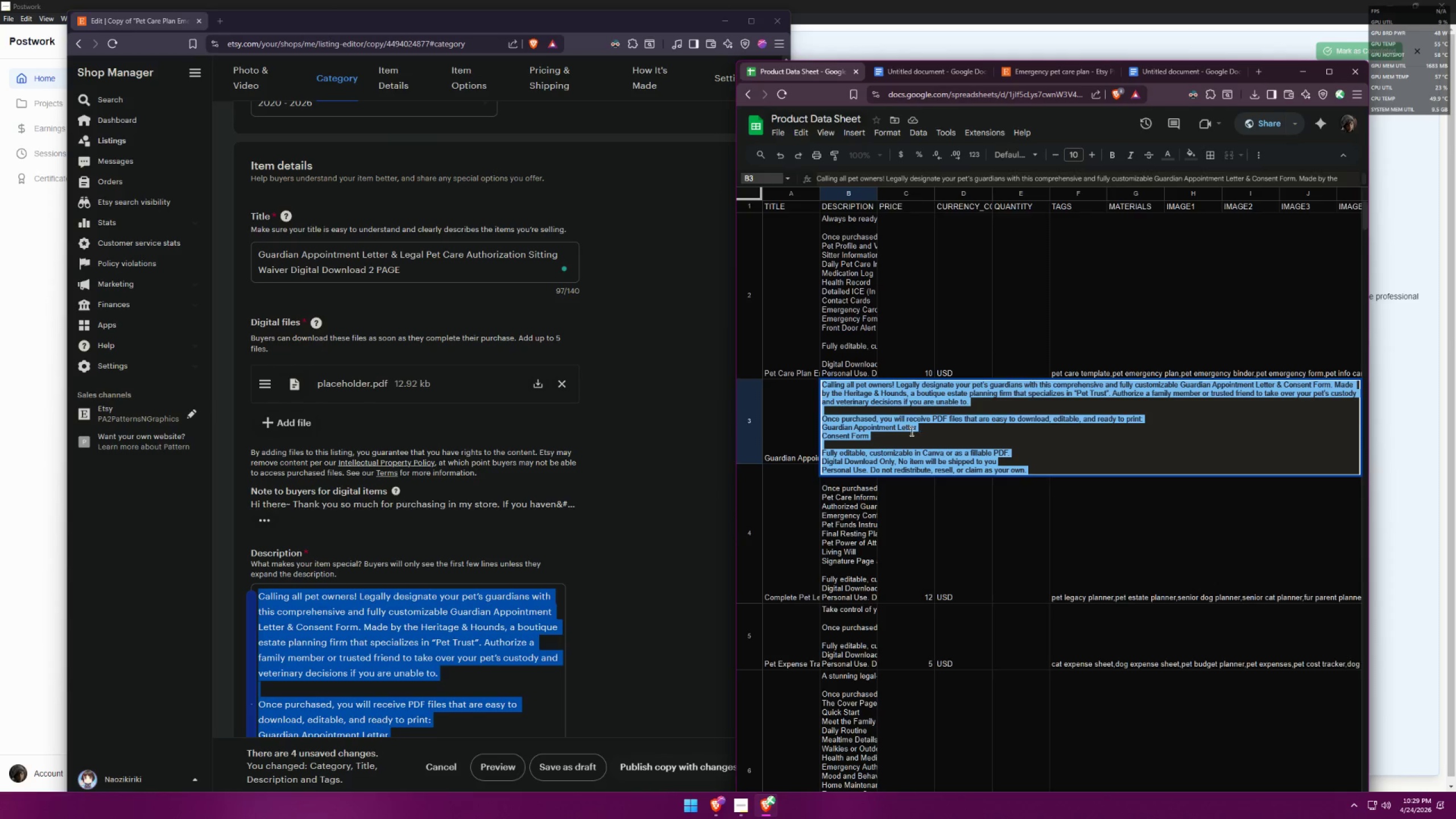 
key(Control+V)
 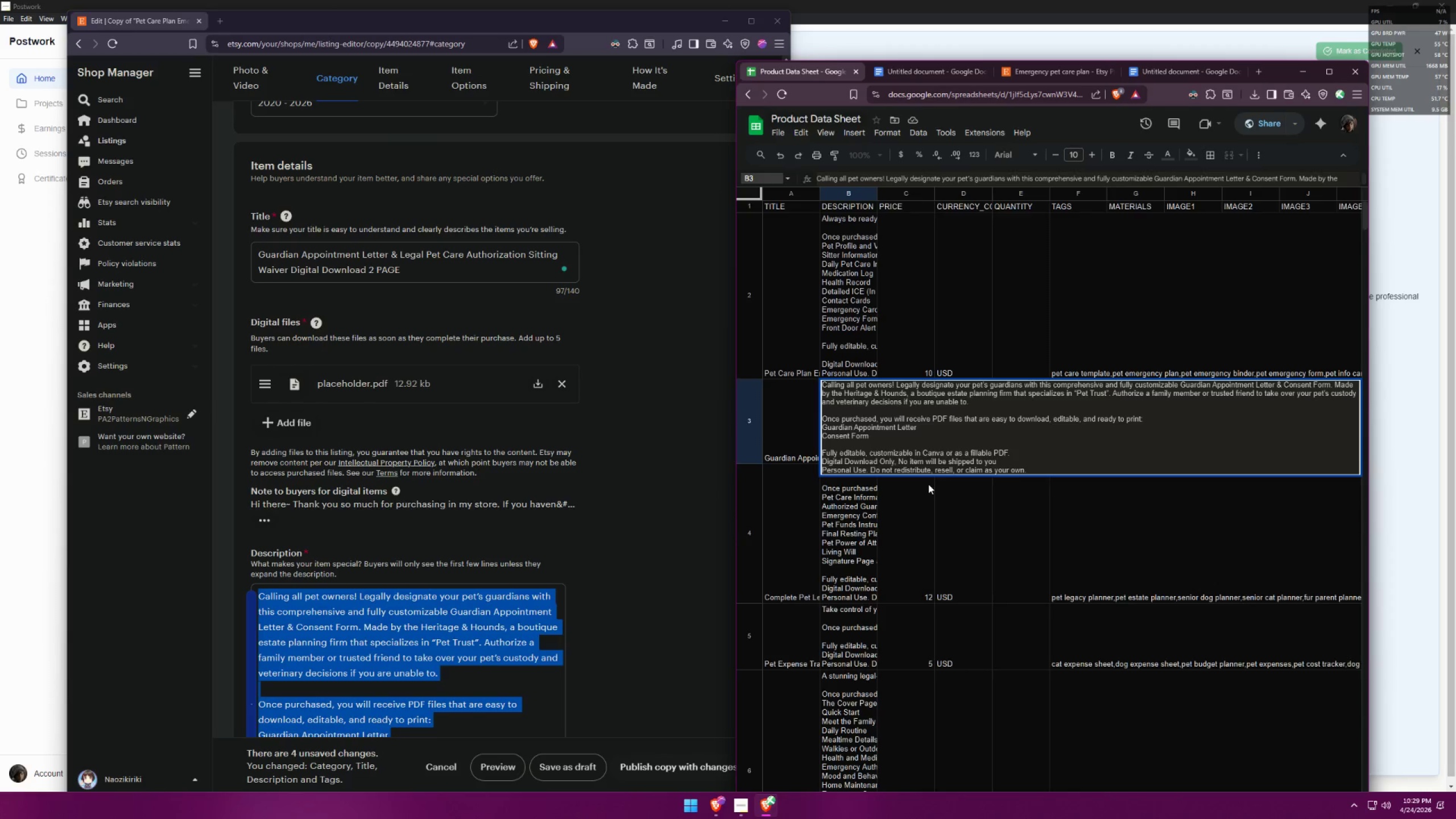 
left_click([929, 485])
 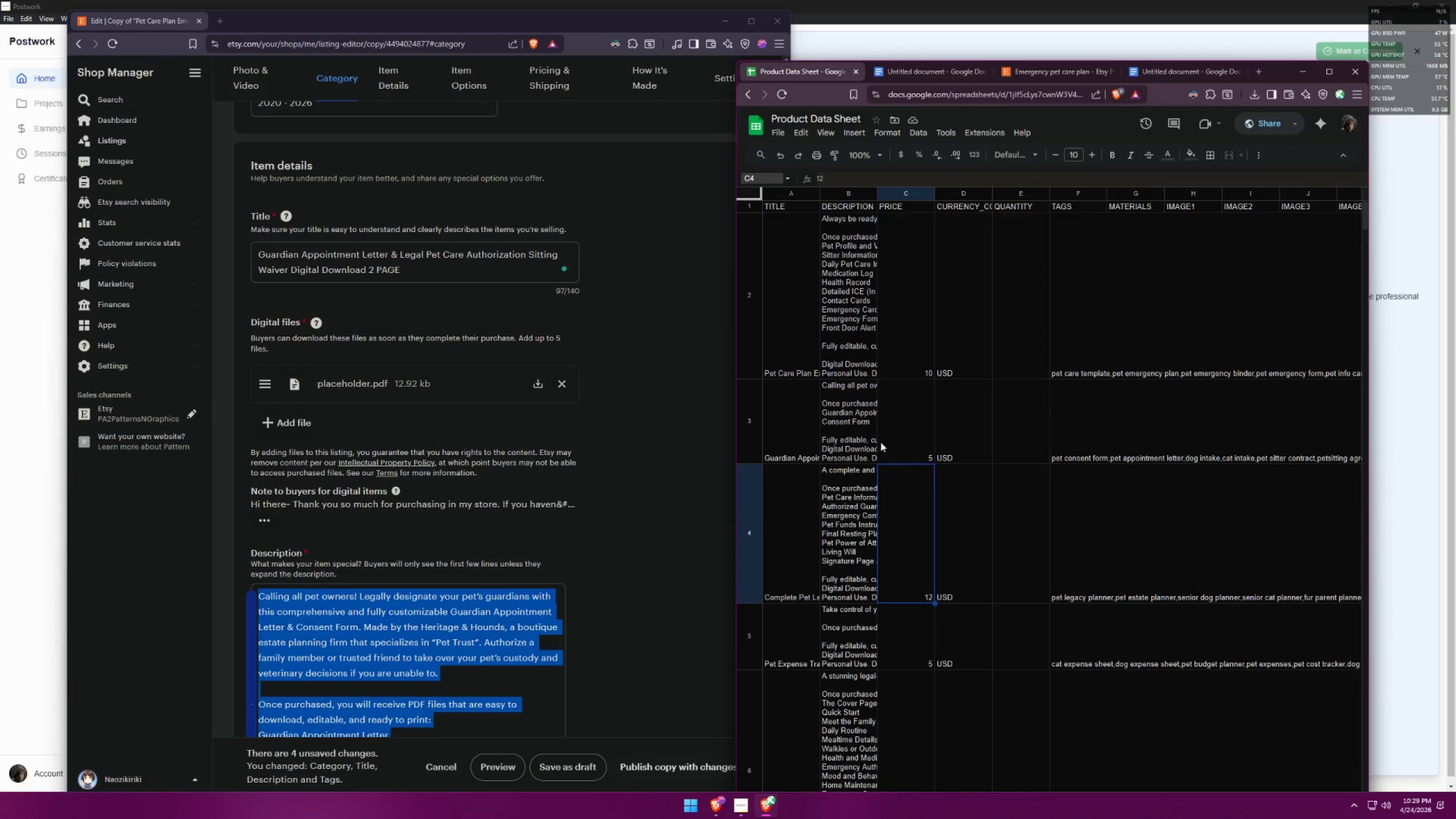 
left_click([876, 436])
 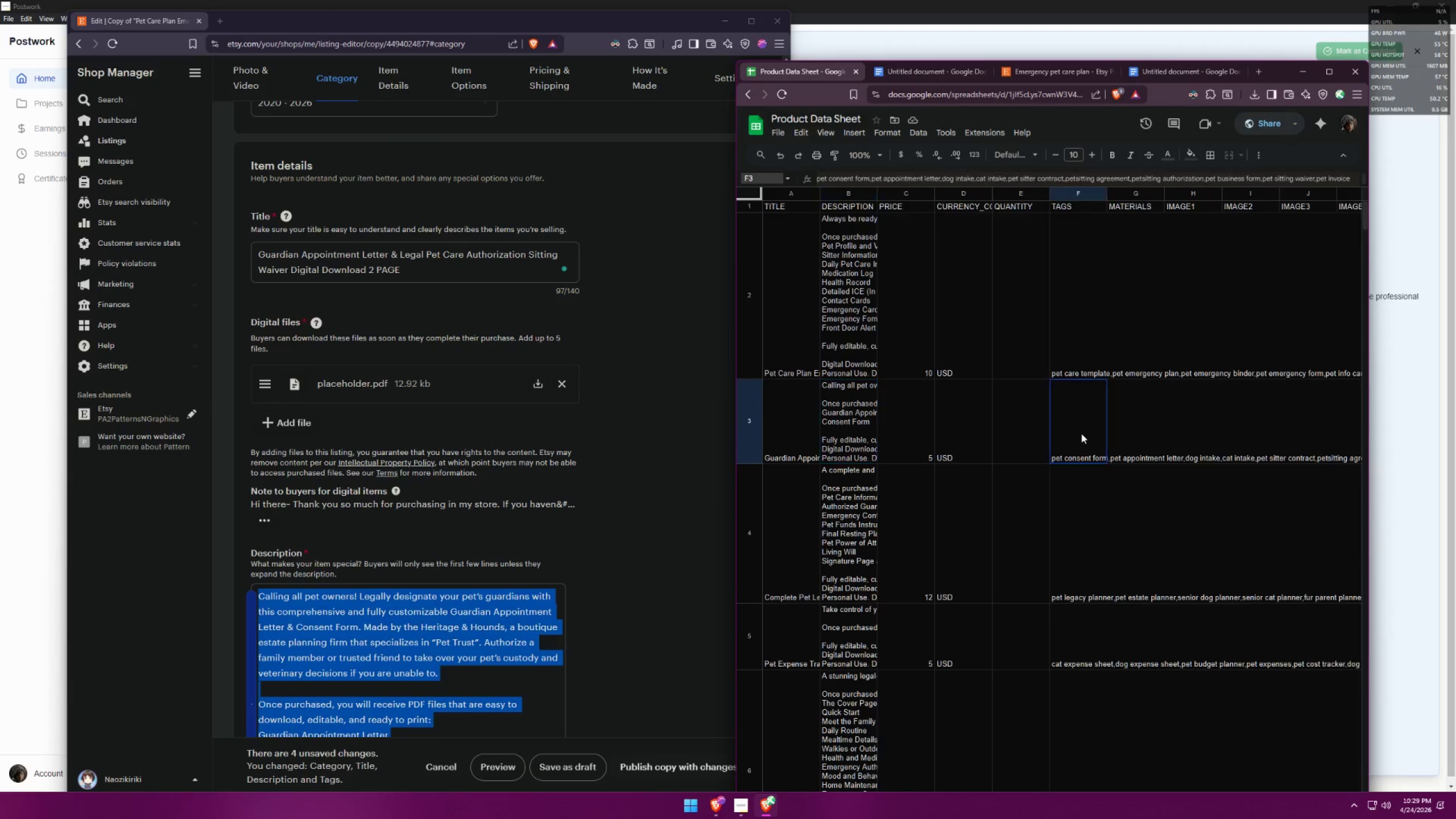 
double_click([1082, 433])